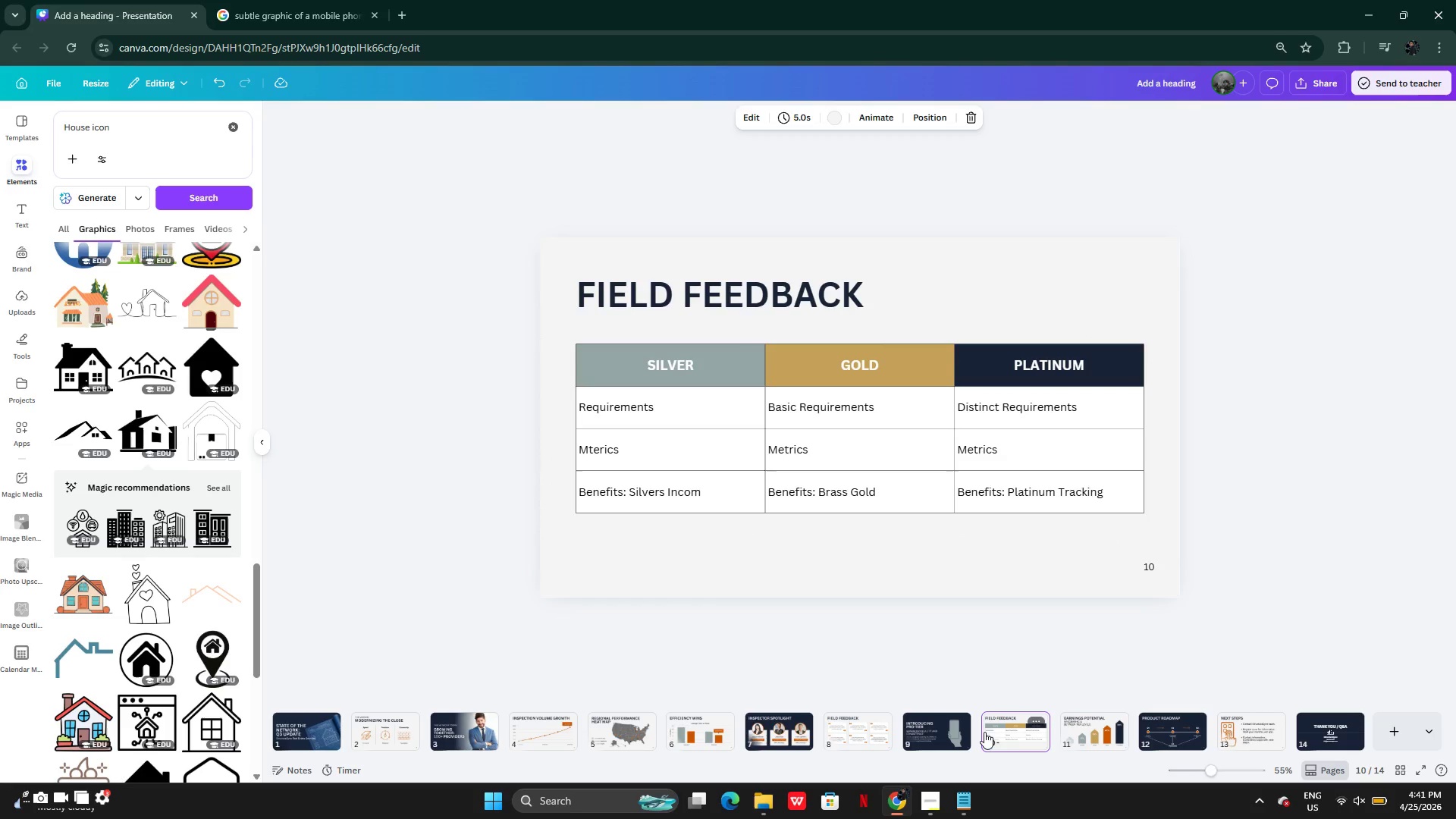 
left_click([677, 721])
 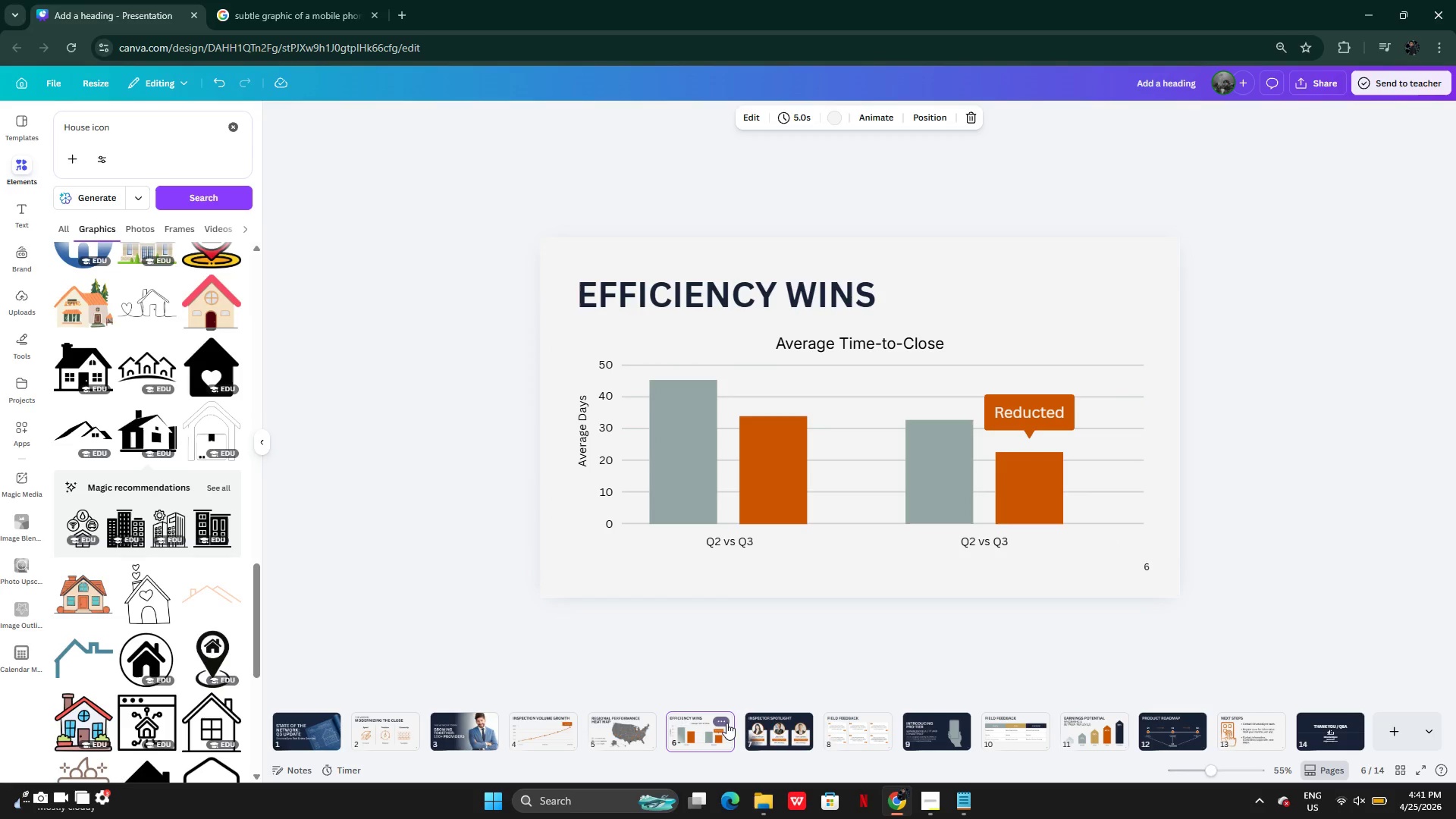 
left_click([844, 733])
 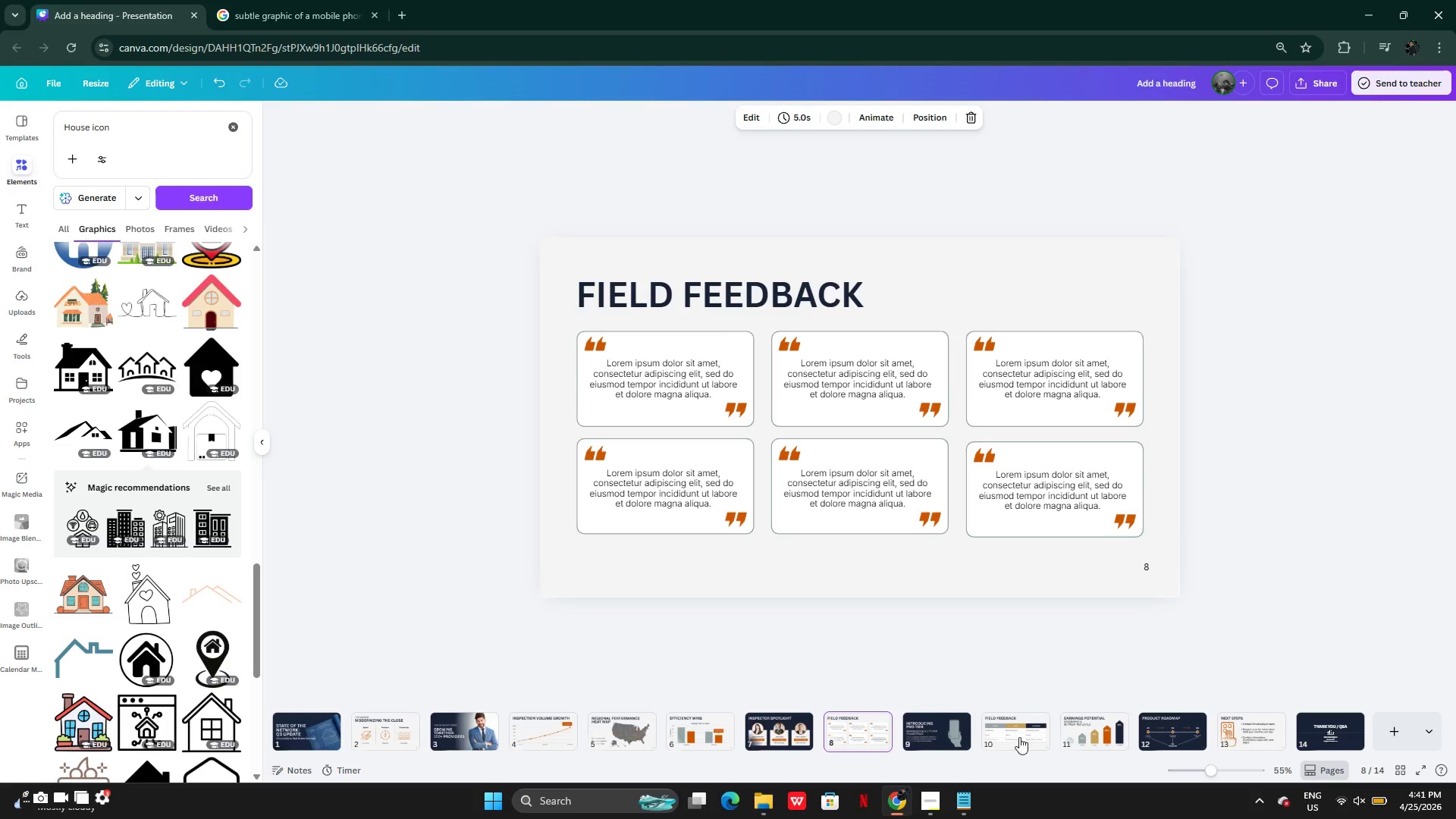 
left_click([1084, 737])
 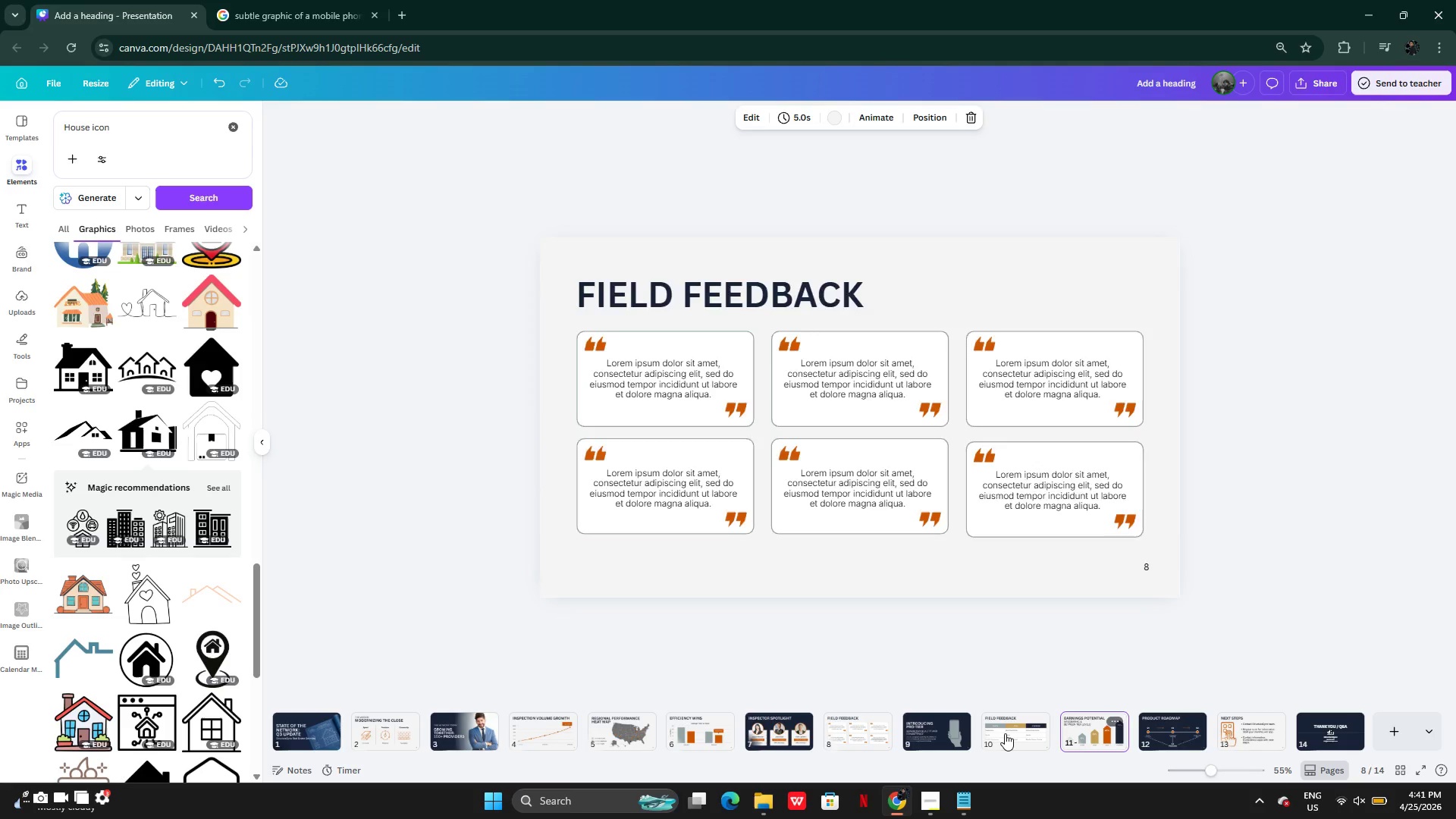 
left_click([1005, 733])
 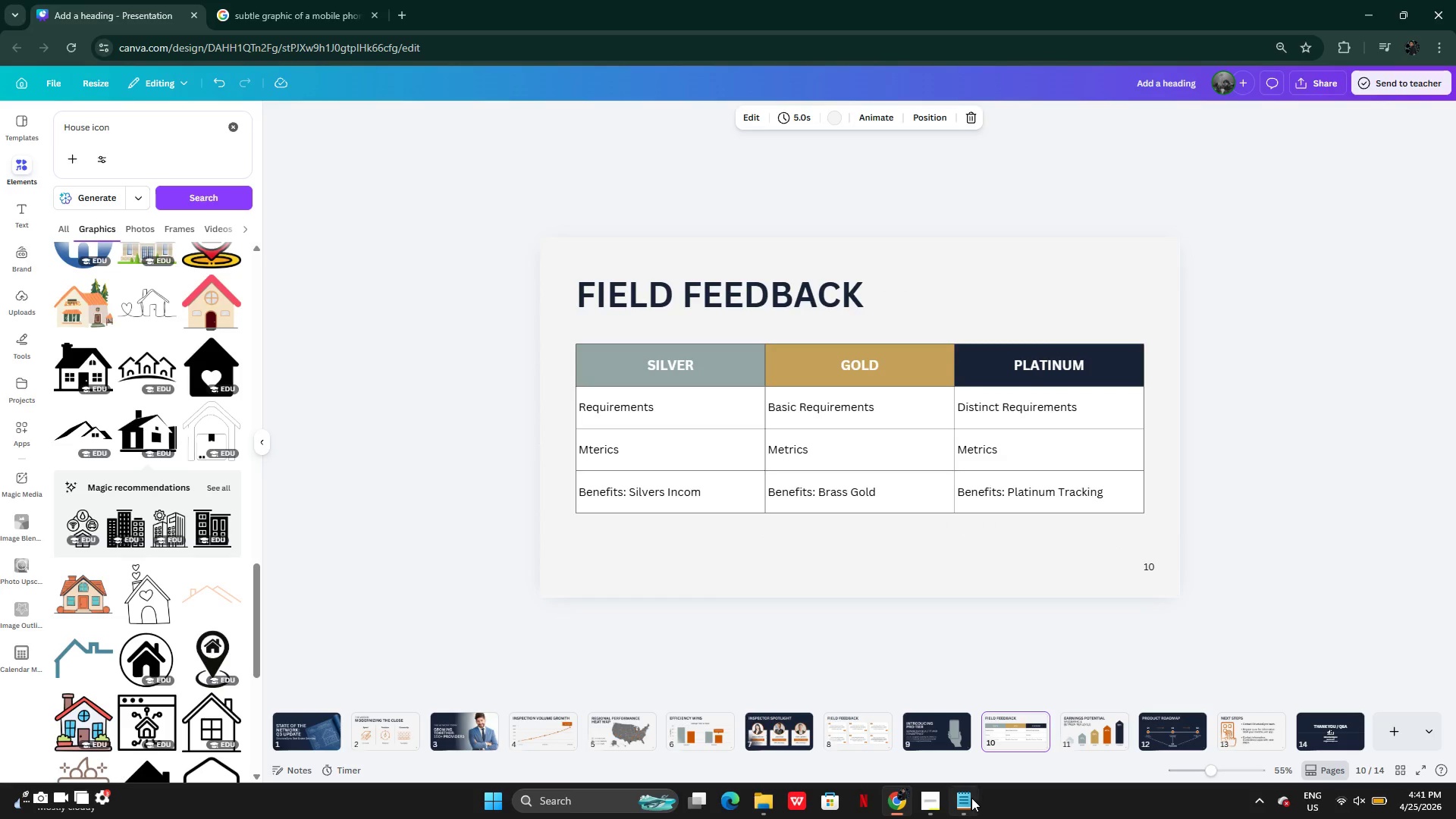 
left_click([970, 800])
 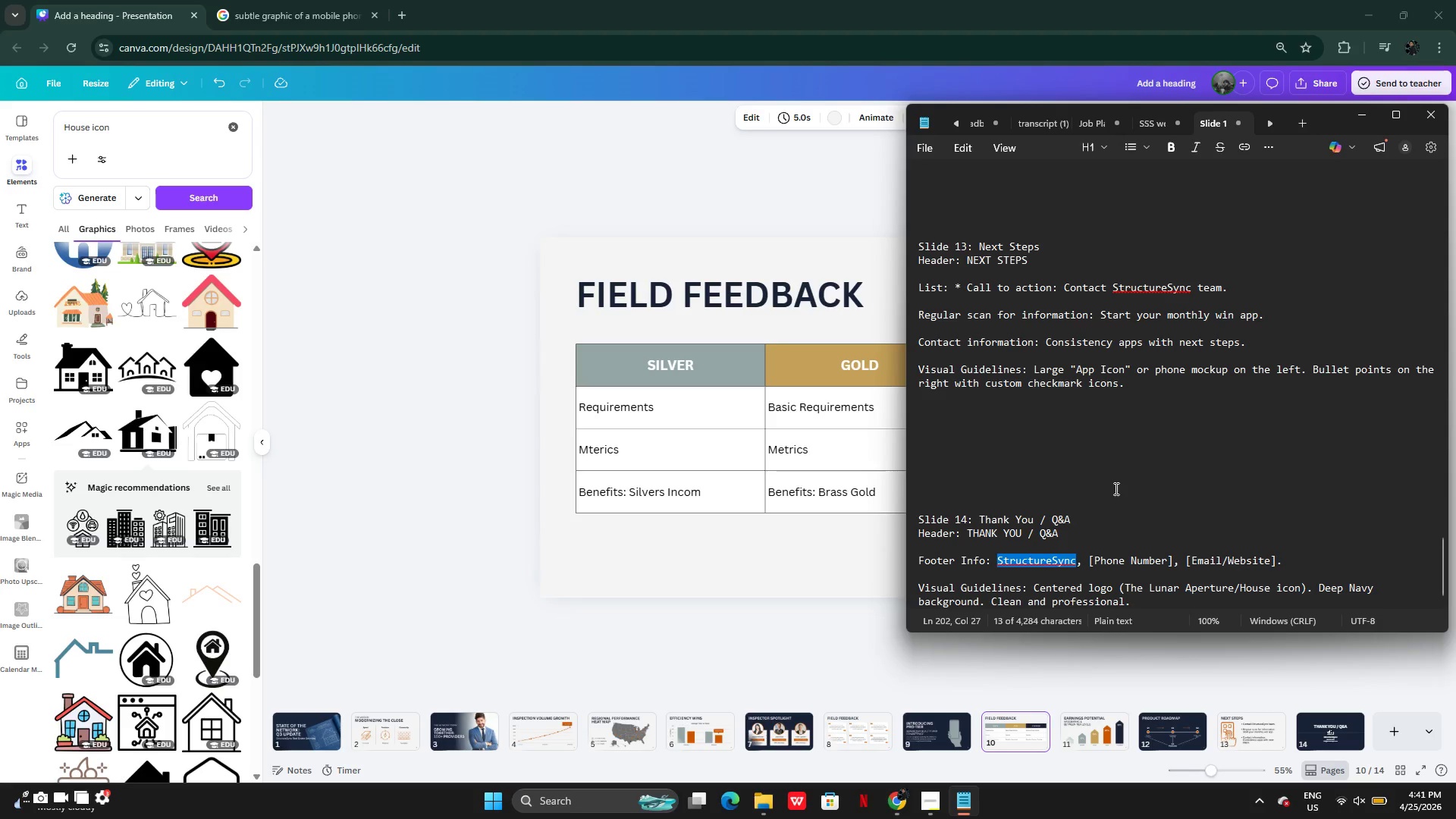 
scroll: coordinate [1033, 336], scroll_direction: up, amount: 9.0
 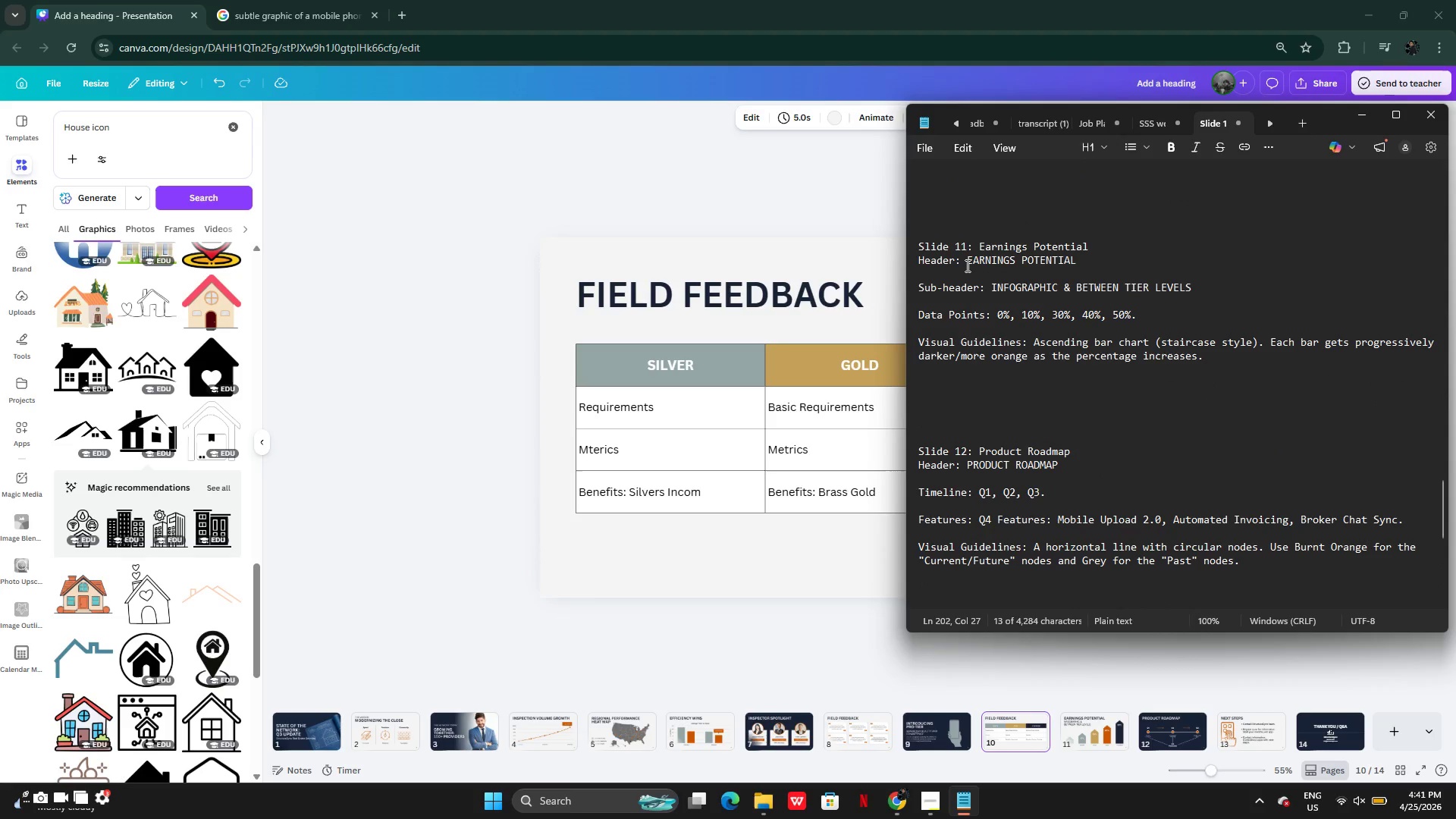 
left_click_drag(start_coordinate=[966, 265], to_coordinate=[1073, 259])
 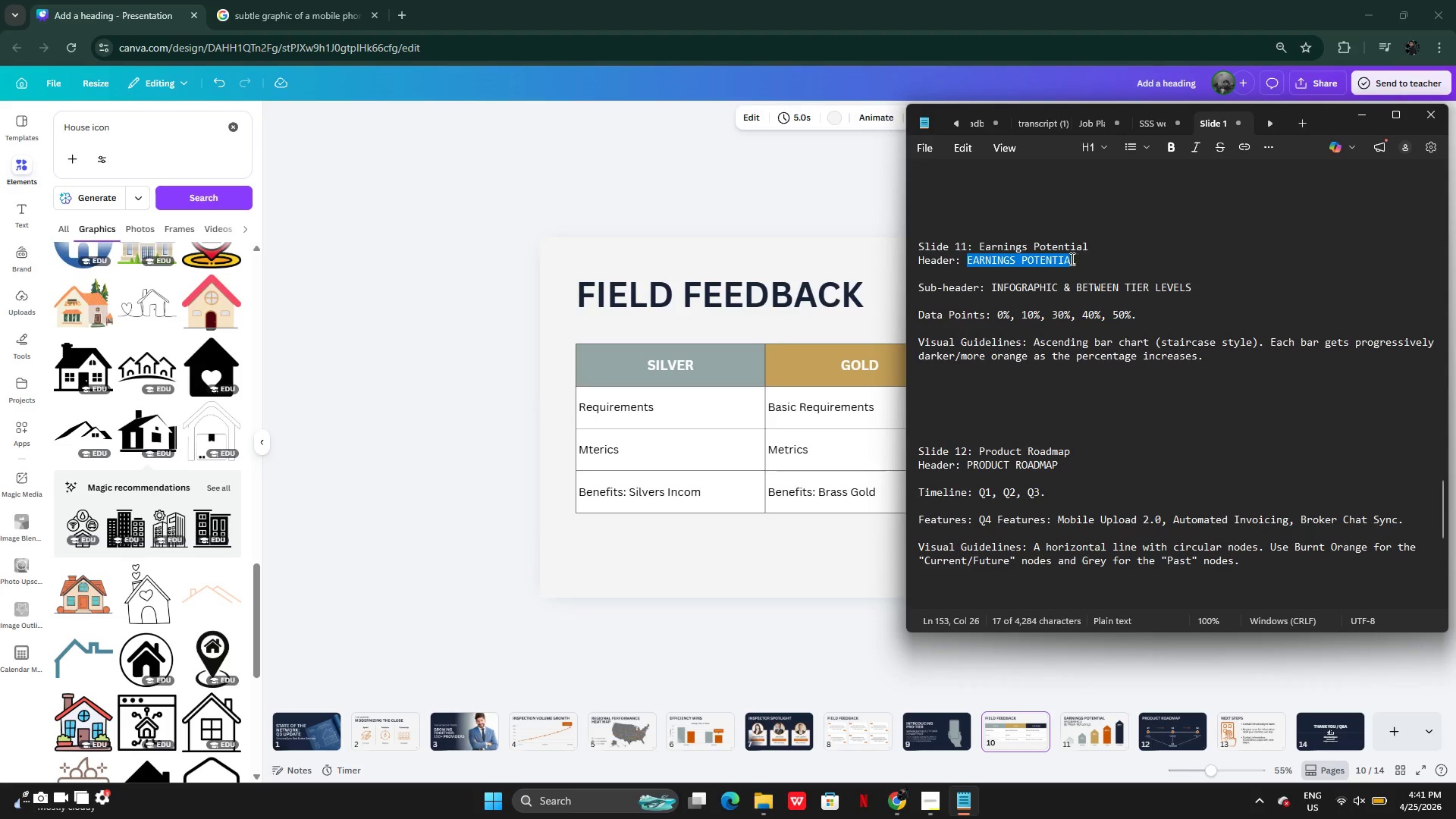 
scroll: coordinate [977, 314], scroll_direction: up, amount: 7.0
 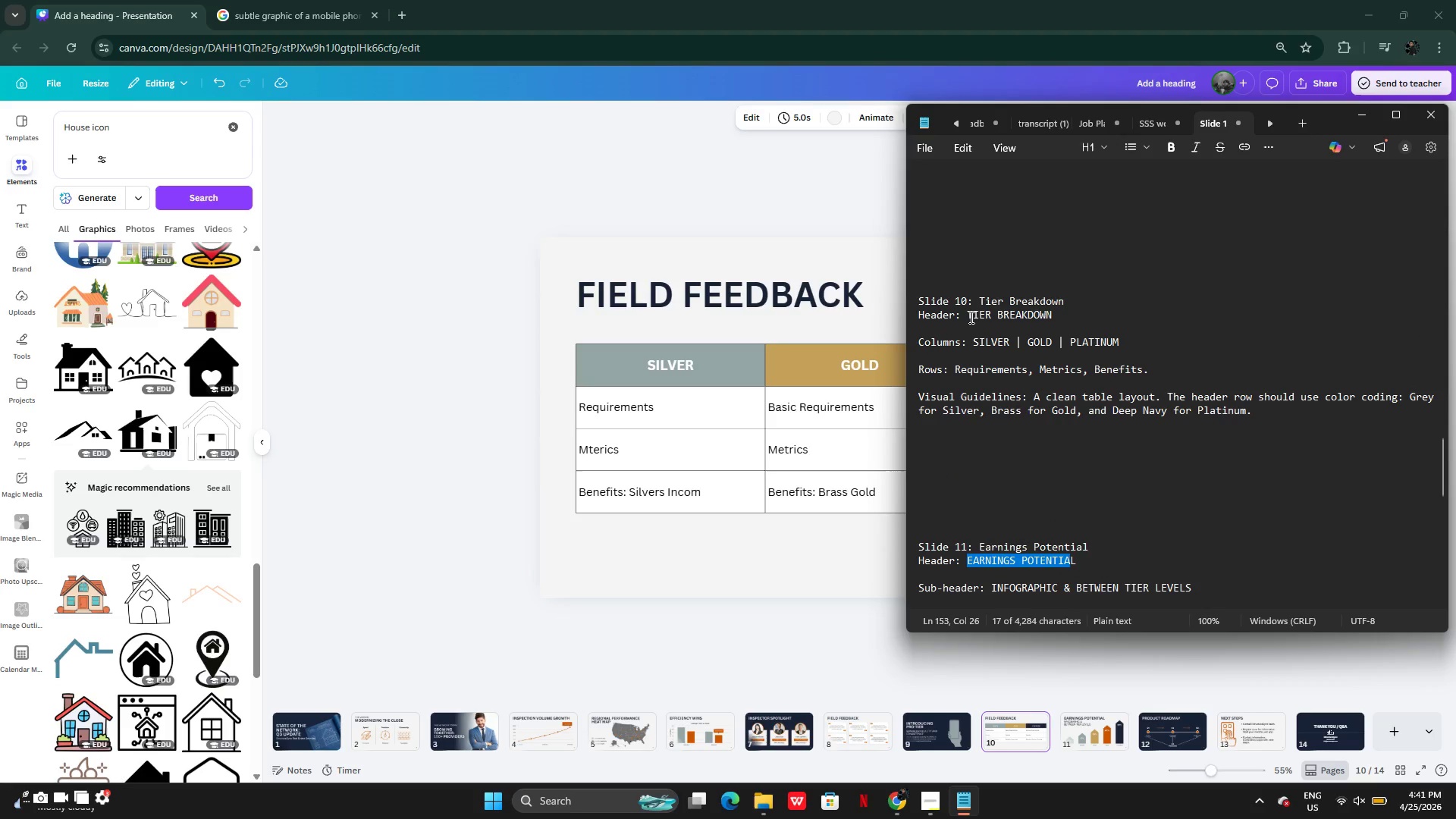 
left_click_drag(start_coordinate=[970, 317], to_coordinate=[1054, 312])
 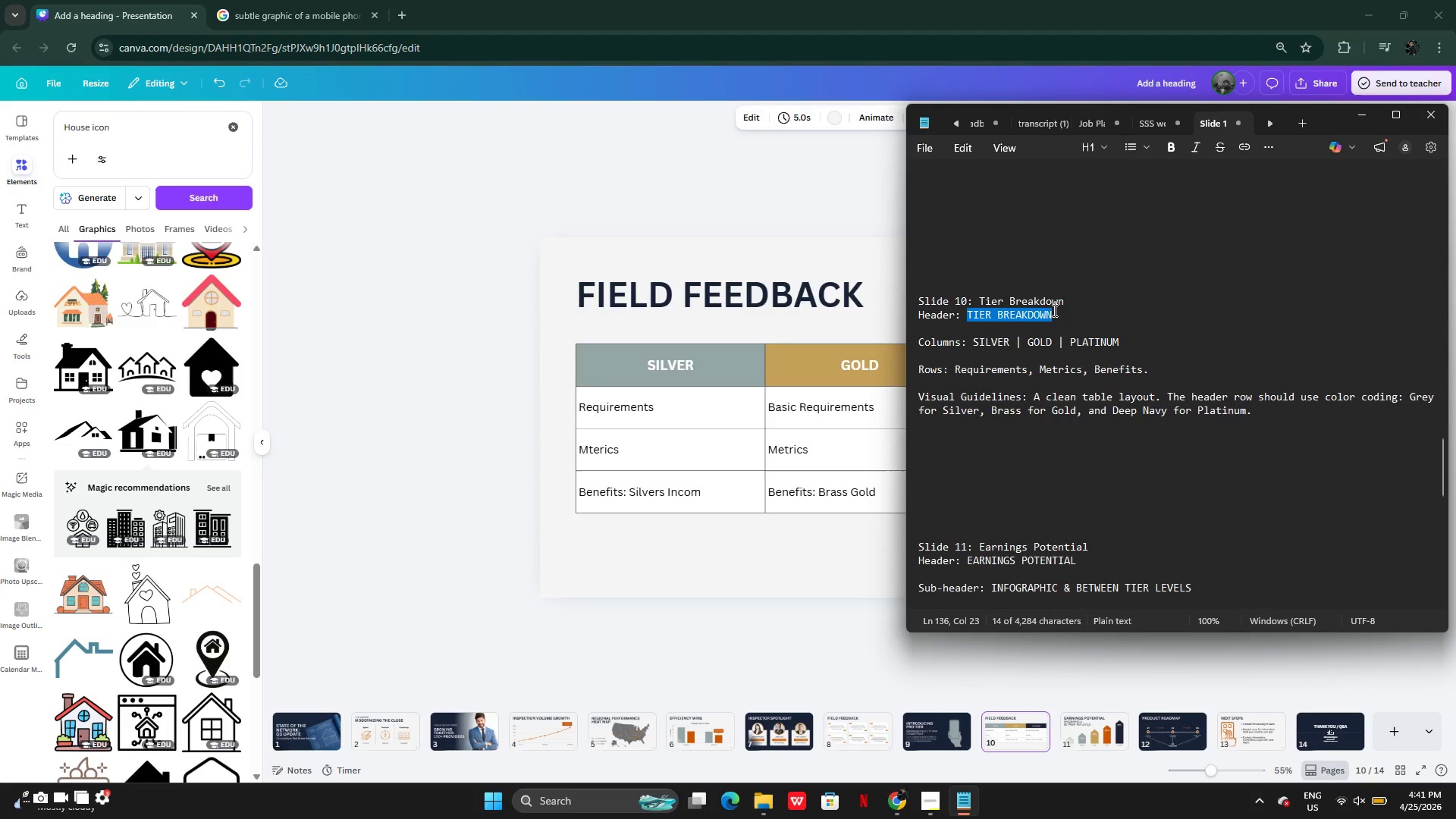 
key(Control+C)
 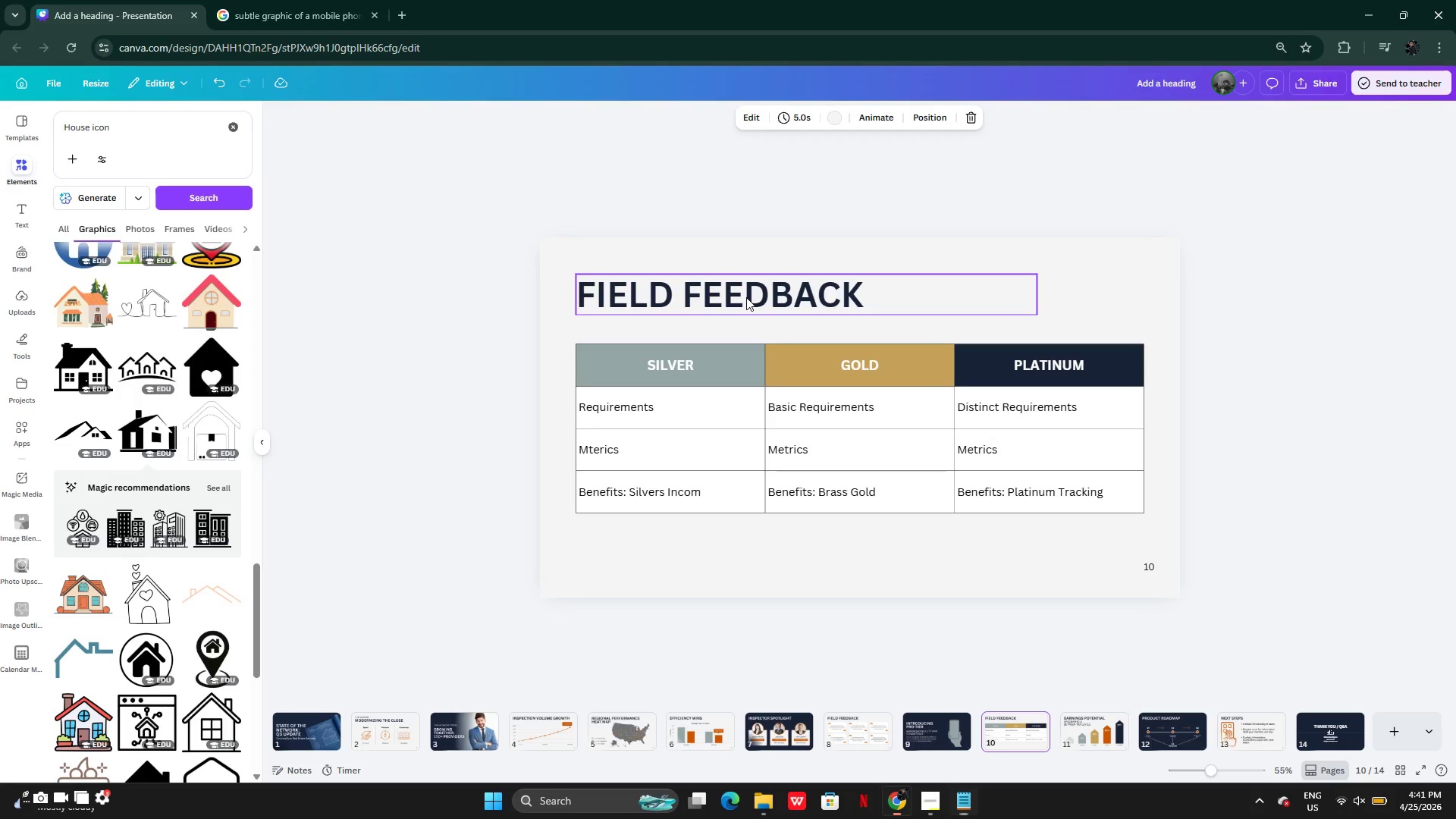 
double_click([746, 297])
 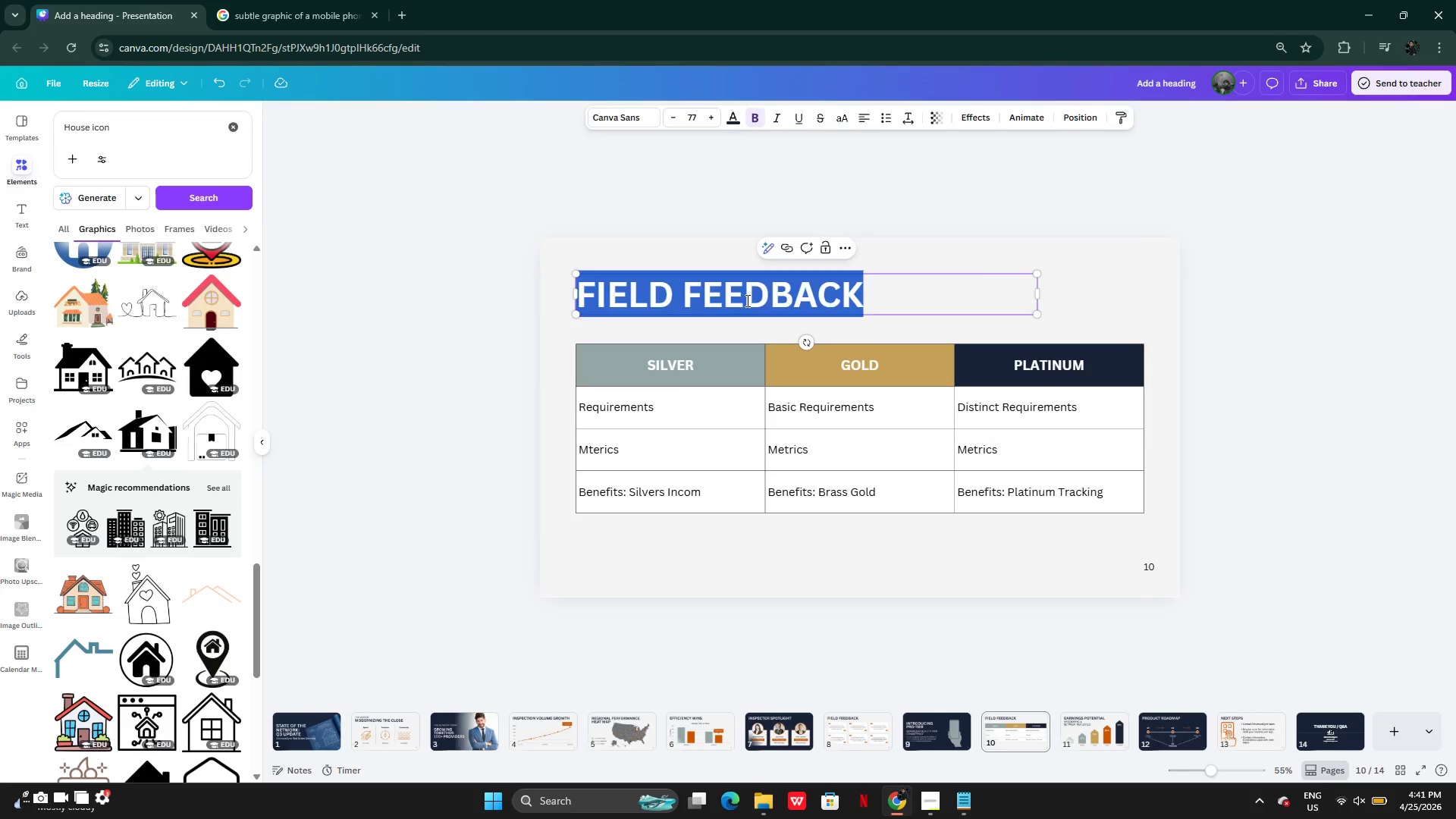 
key(Control+V)
 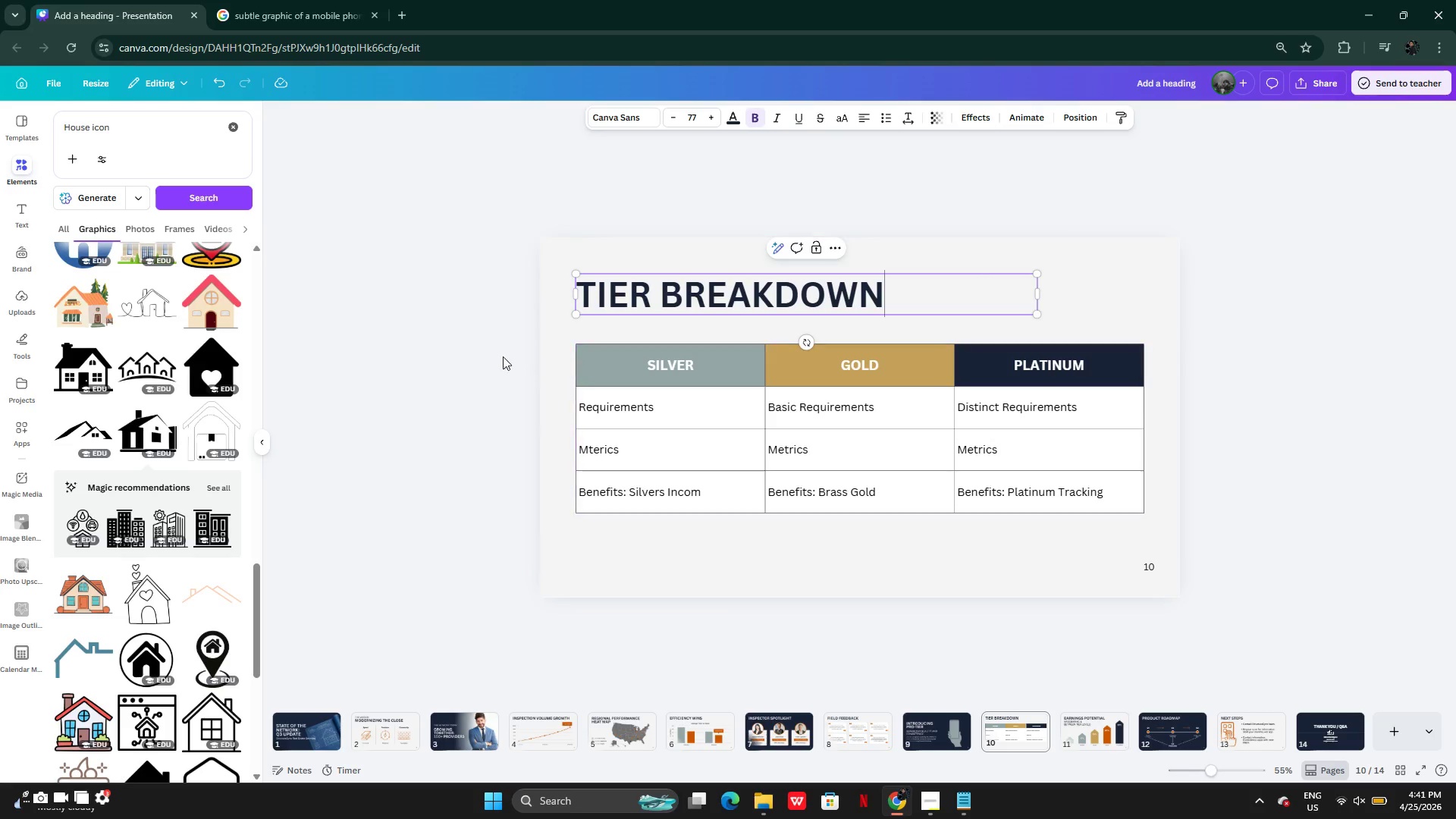 
left_click([500, 362])
 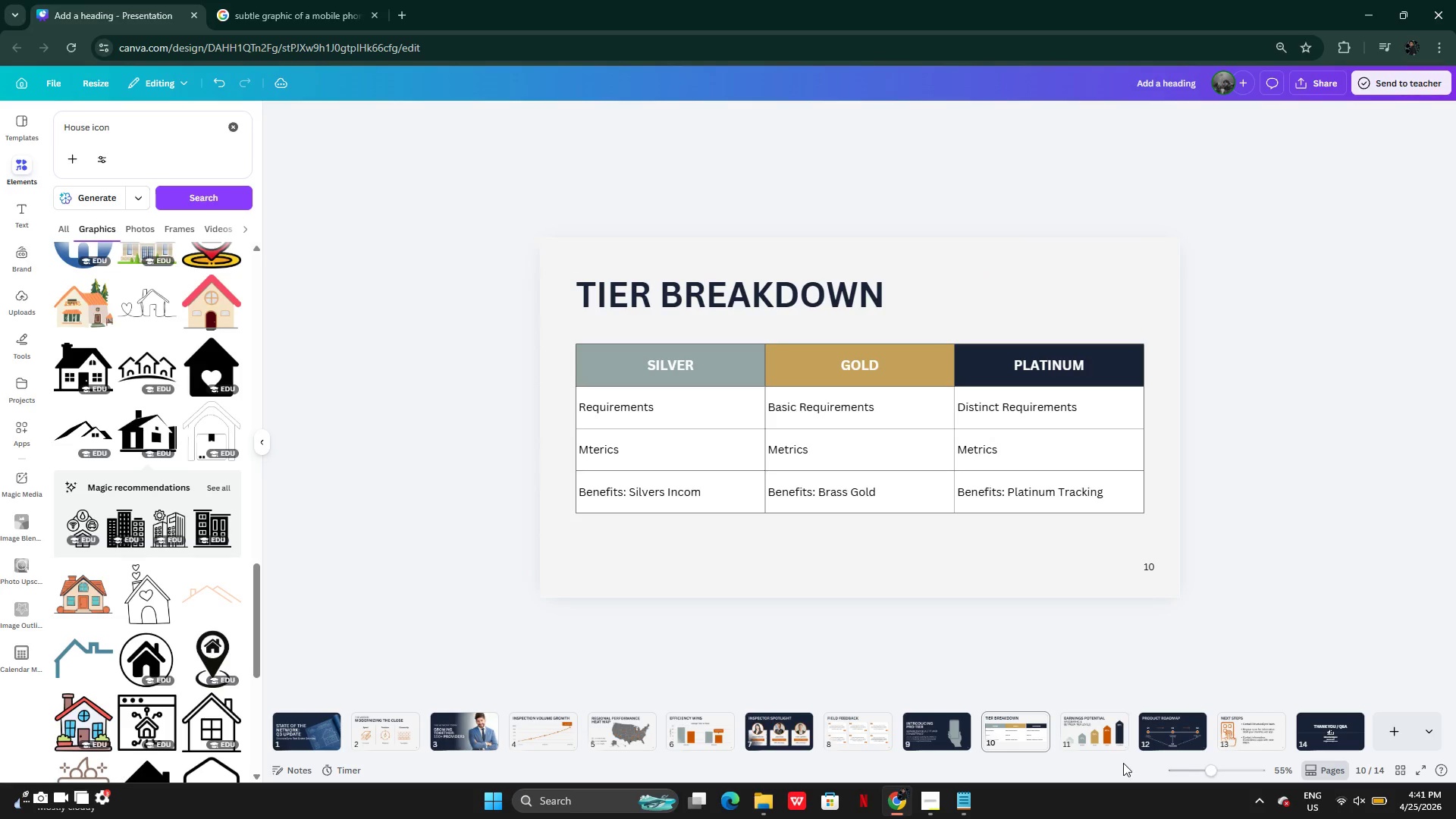 
left_click([1104, 736])
 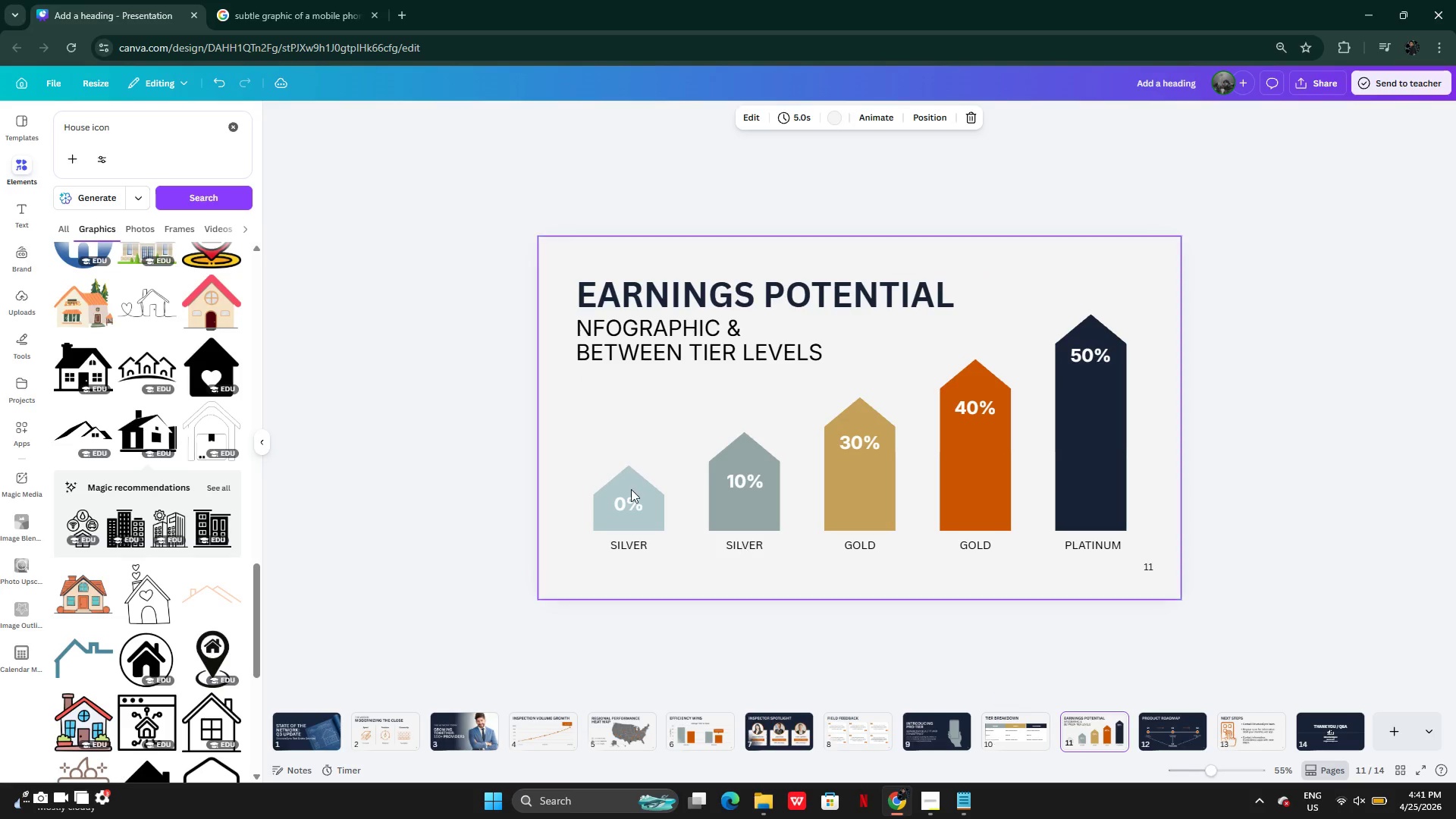 
left_click([585, 333])
 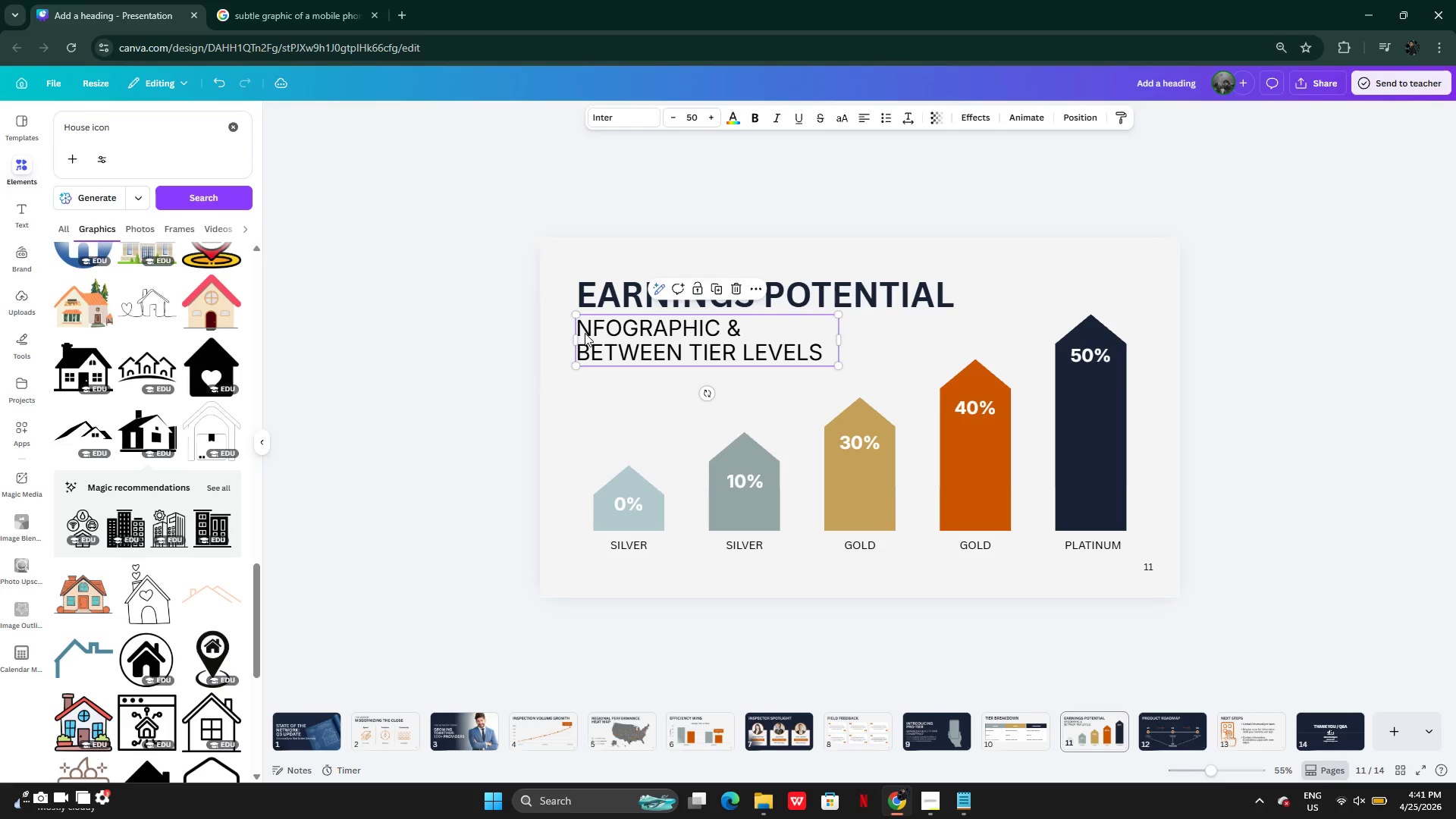 
left_click([585, 332])
 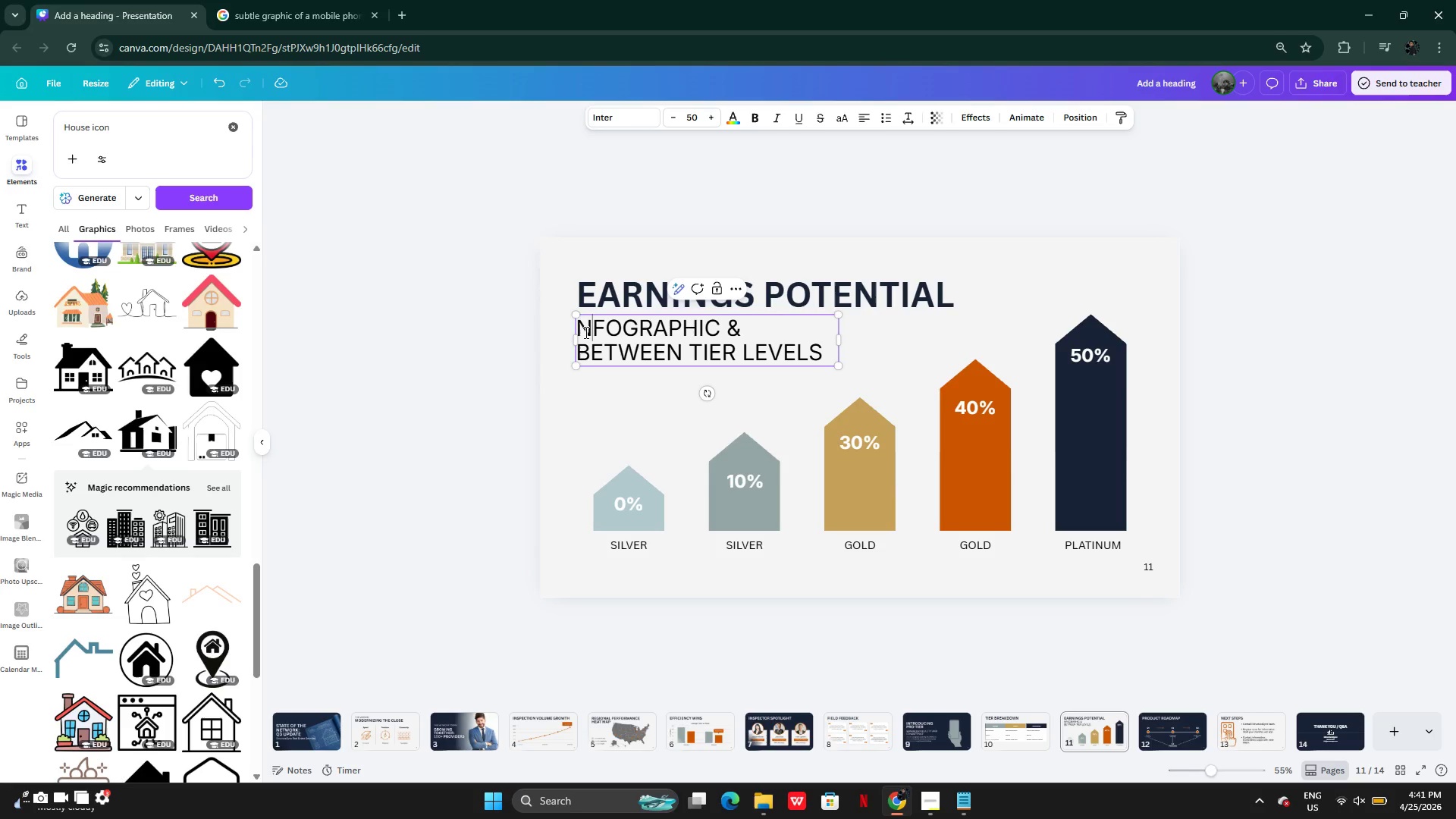 
left_click([585, 332])
 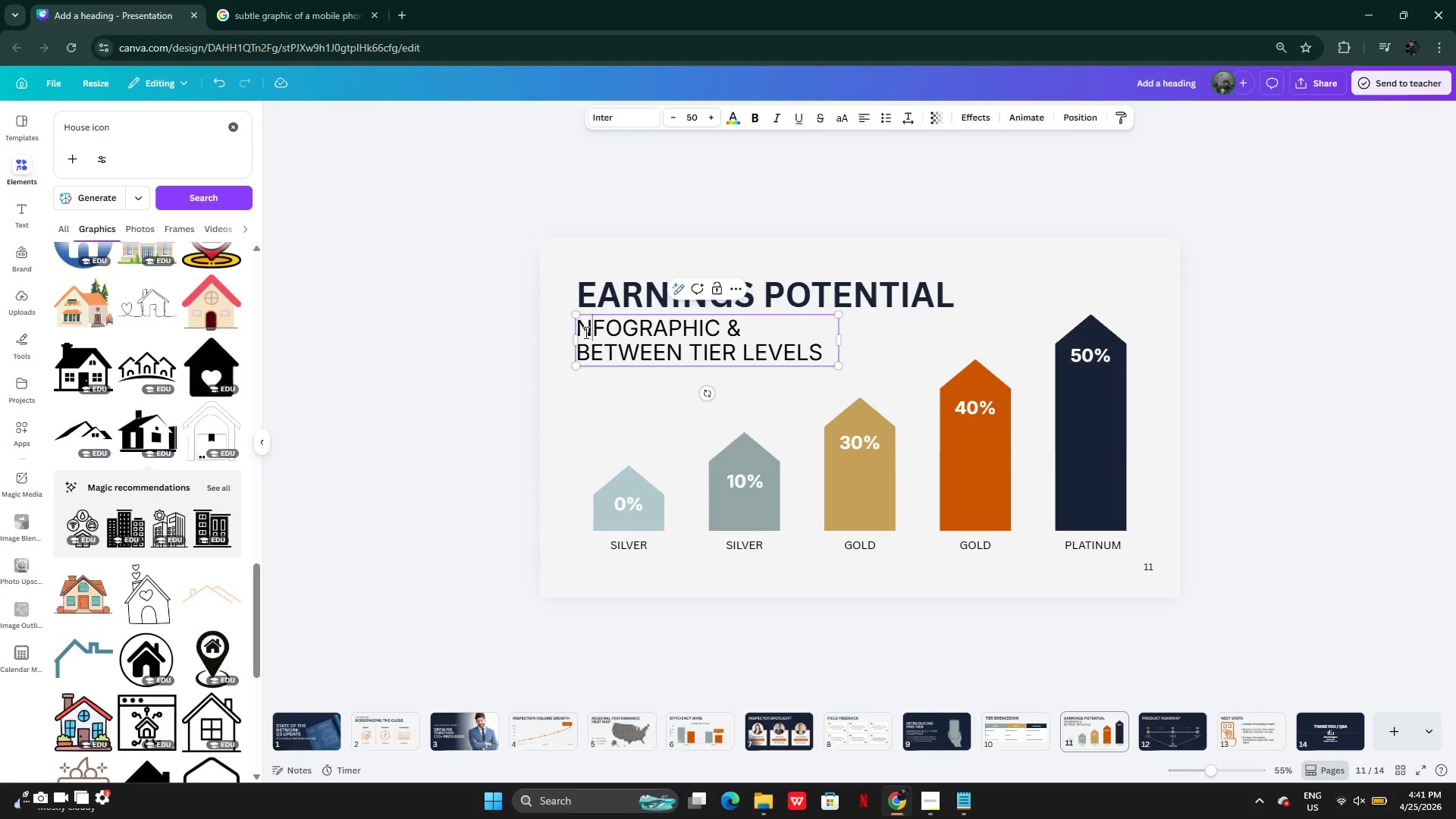 
key(ArrowLeft)
 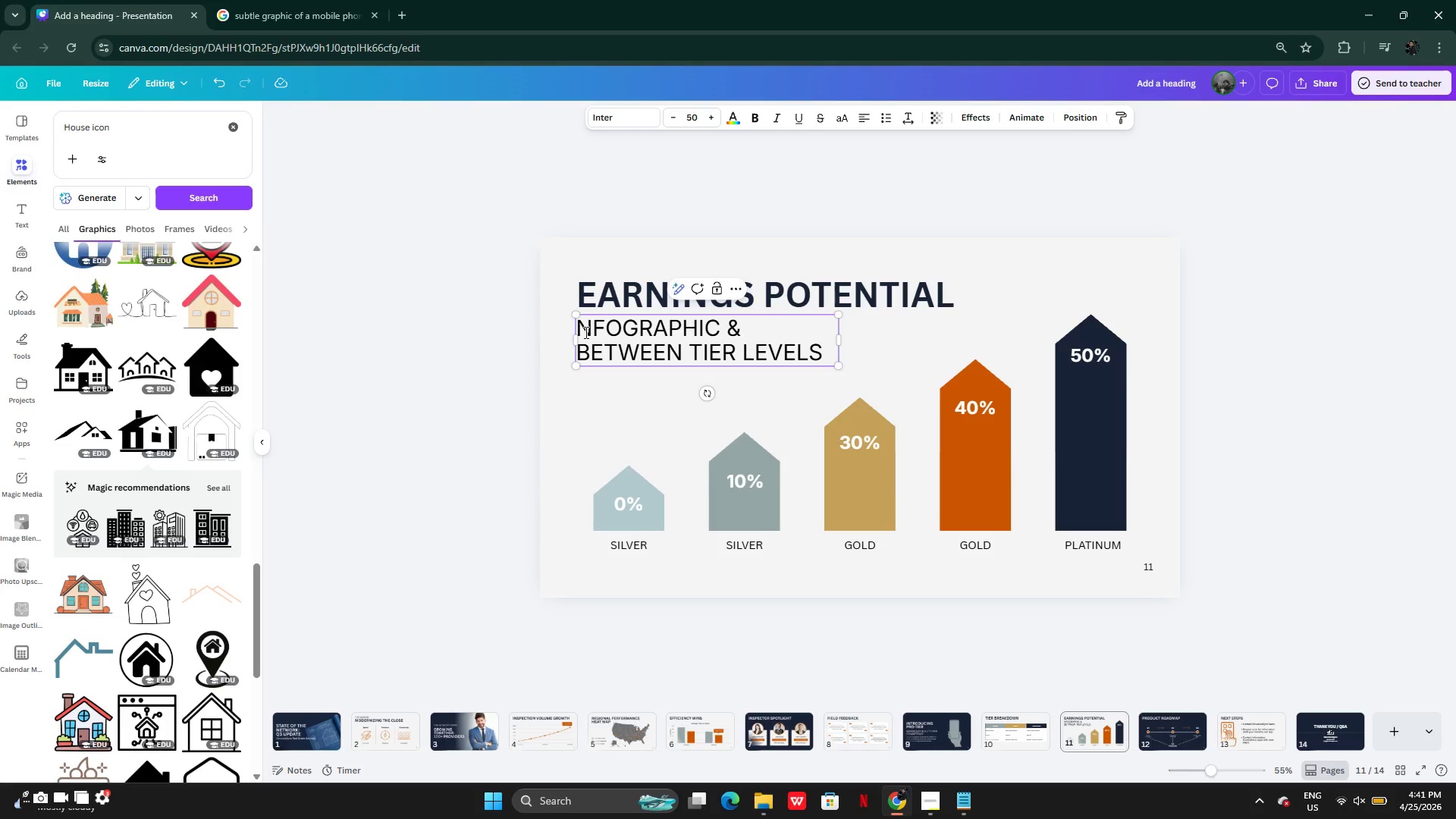 
key(CapsLock)
 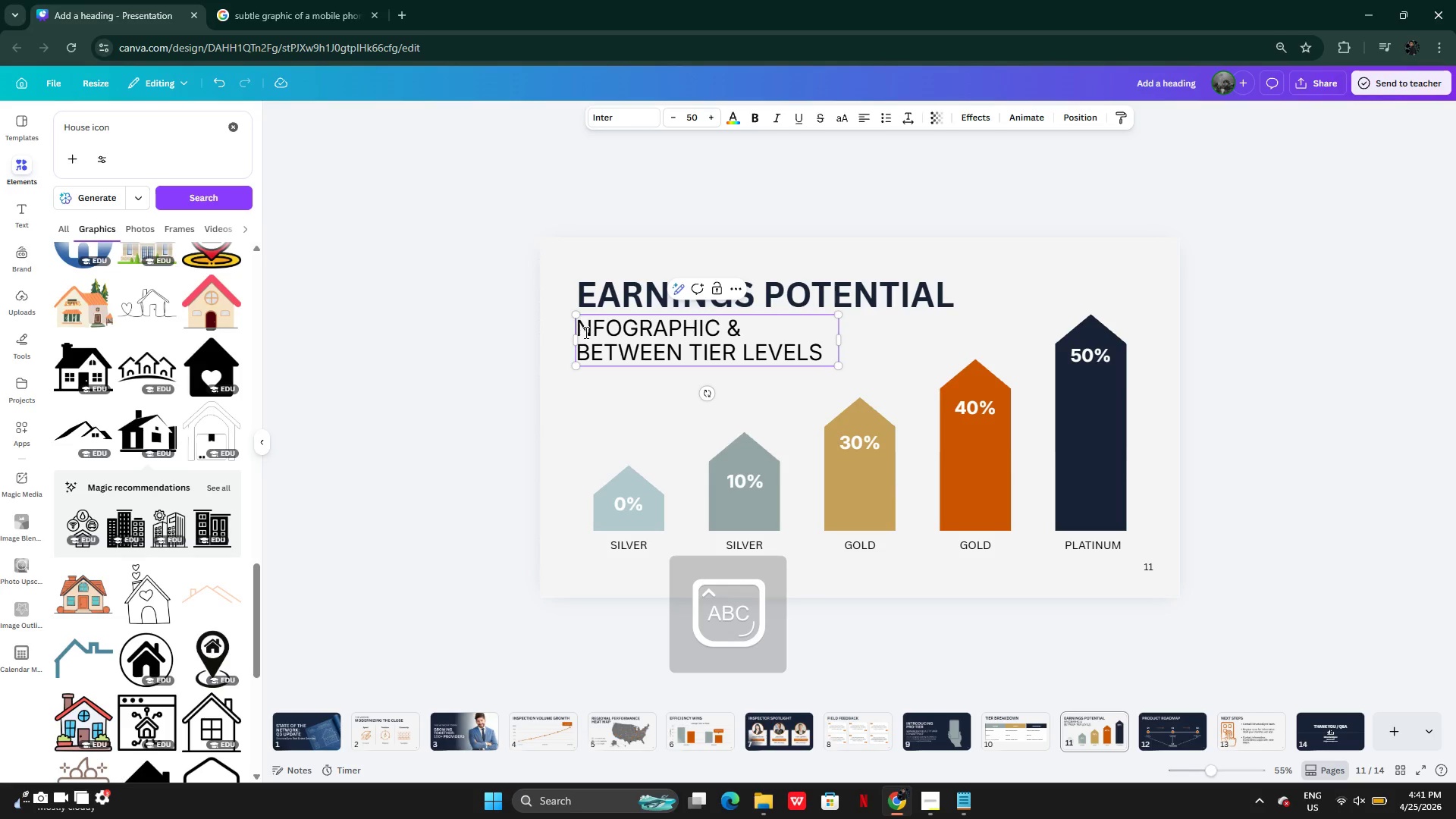 
key(I)
 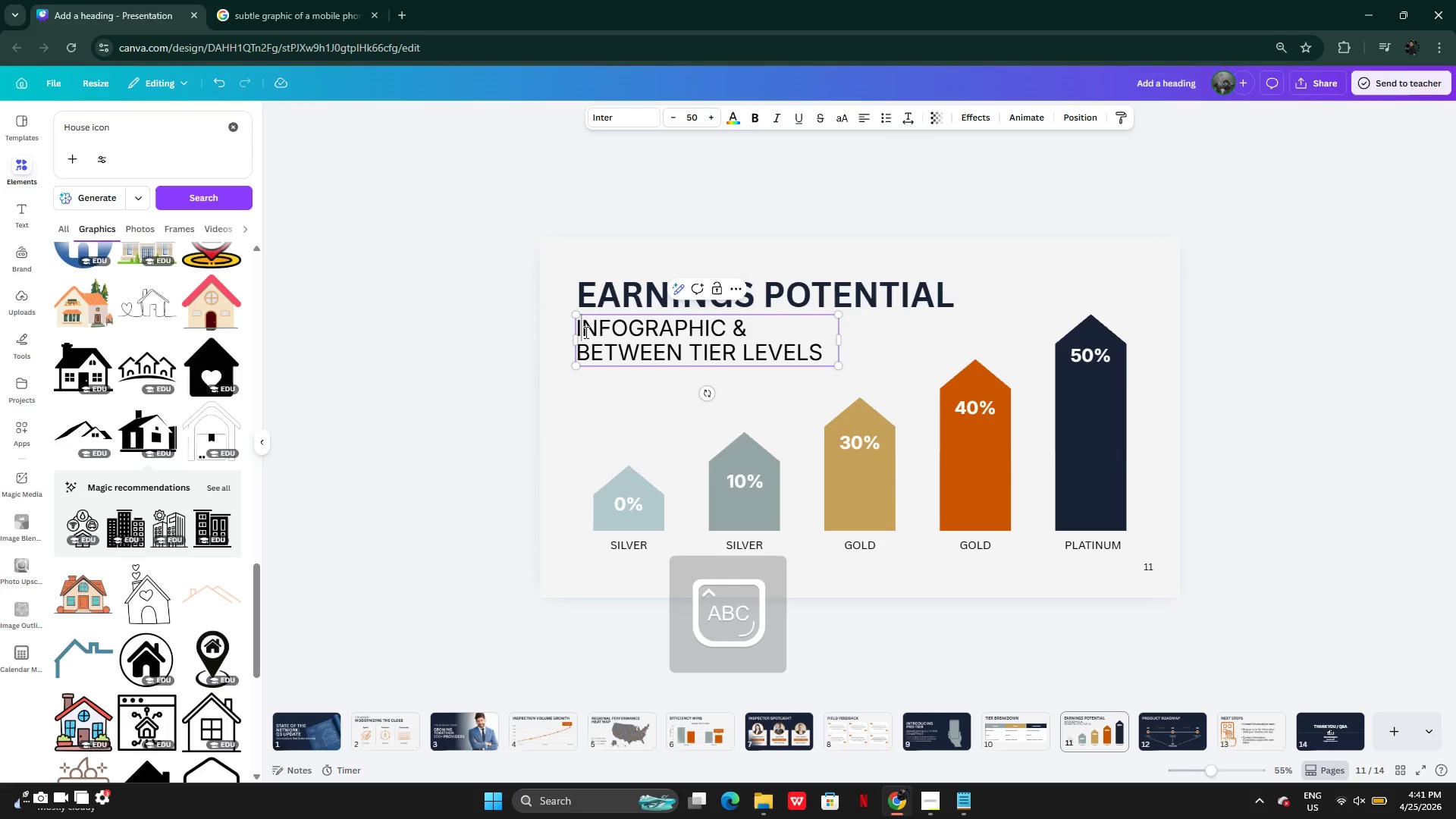 
key(CapsLock)
 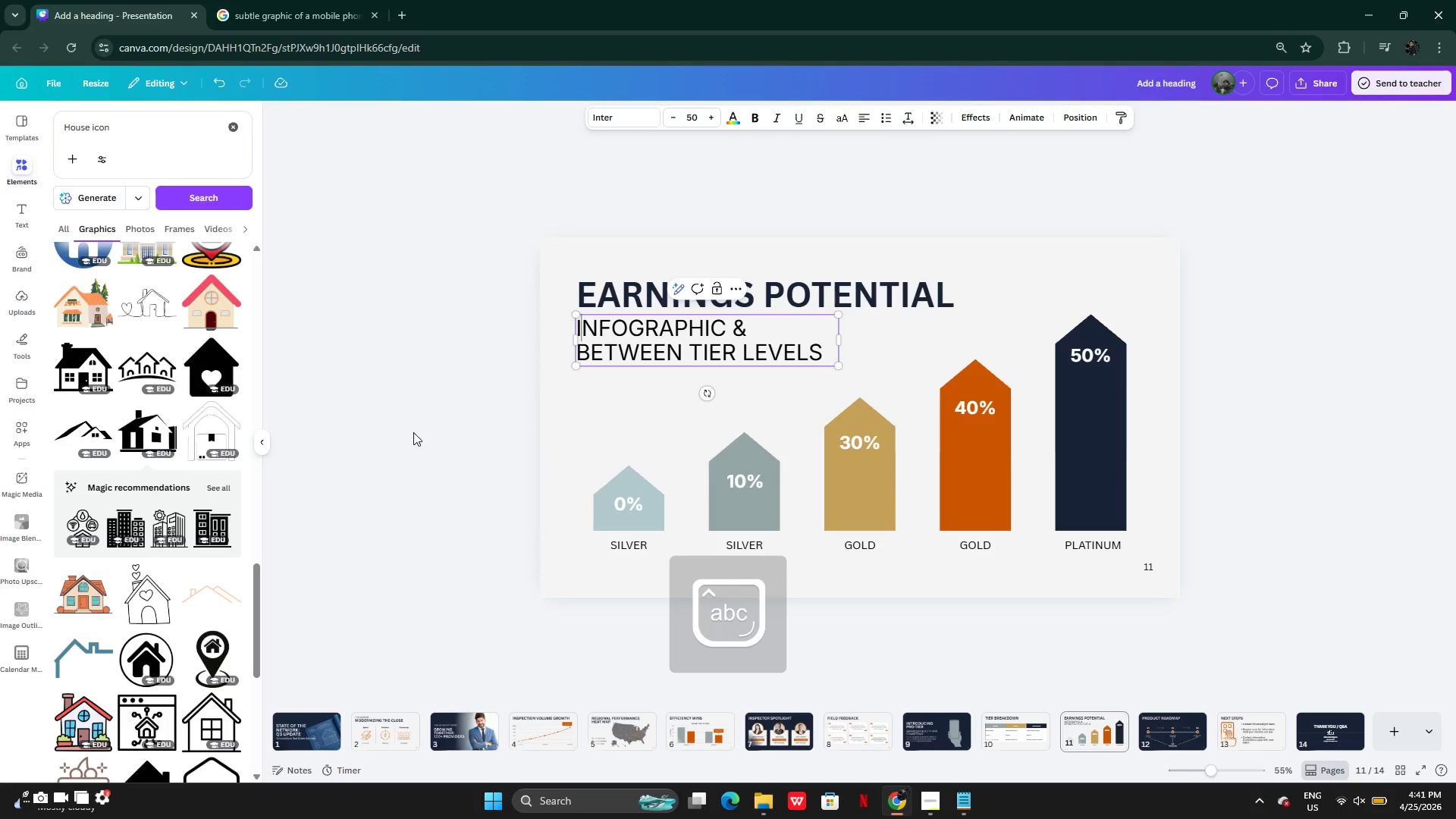 
left_click([419, 432])
 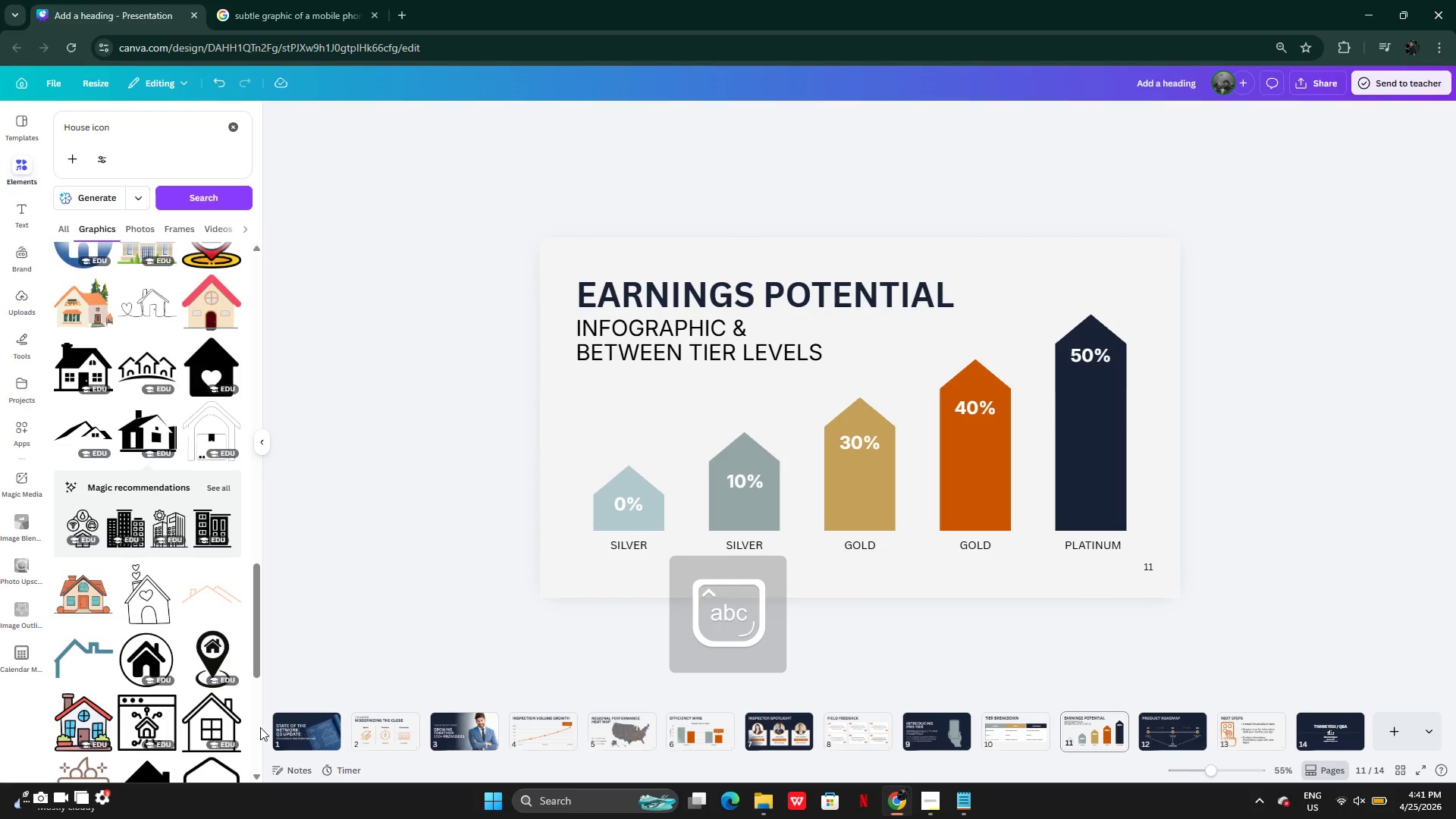 
left_click([297, 730])
 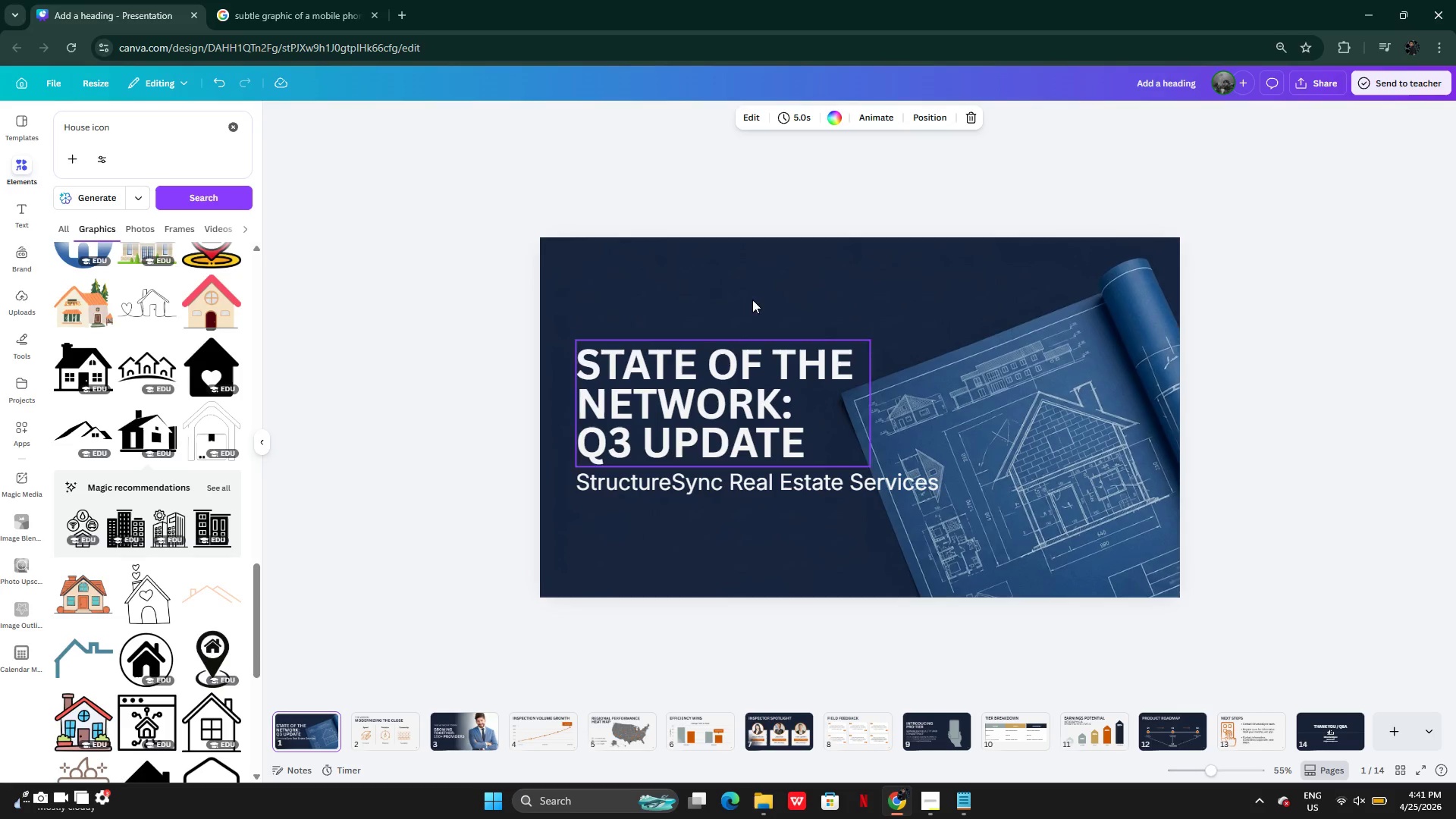 
left_click([886, 118])
 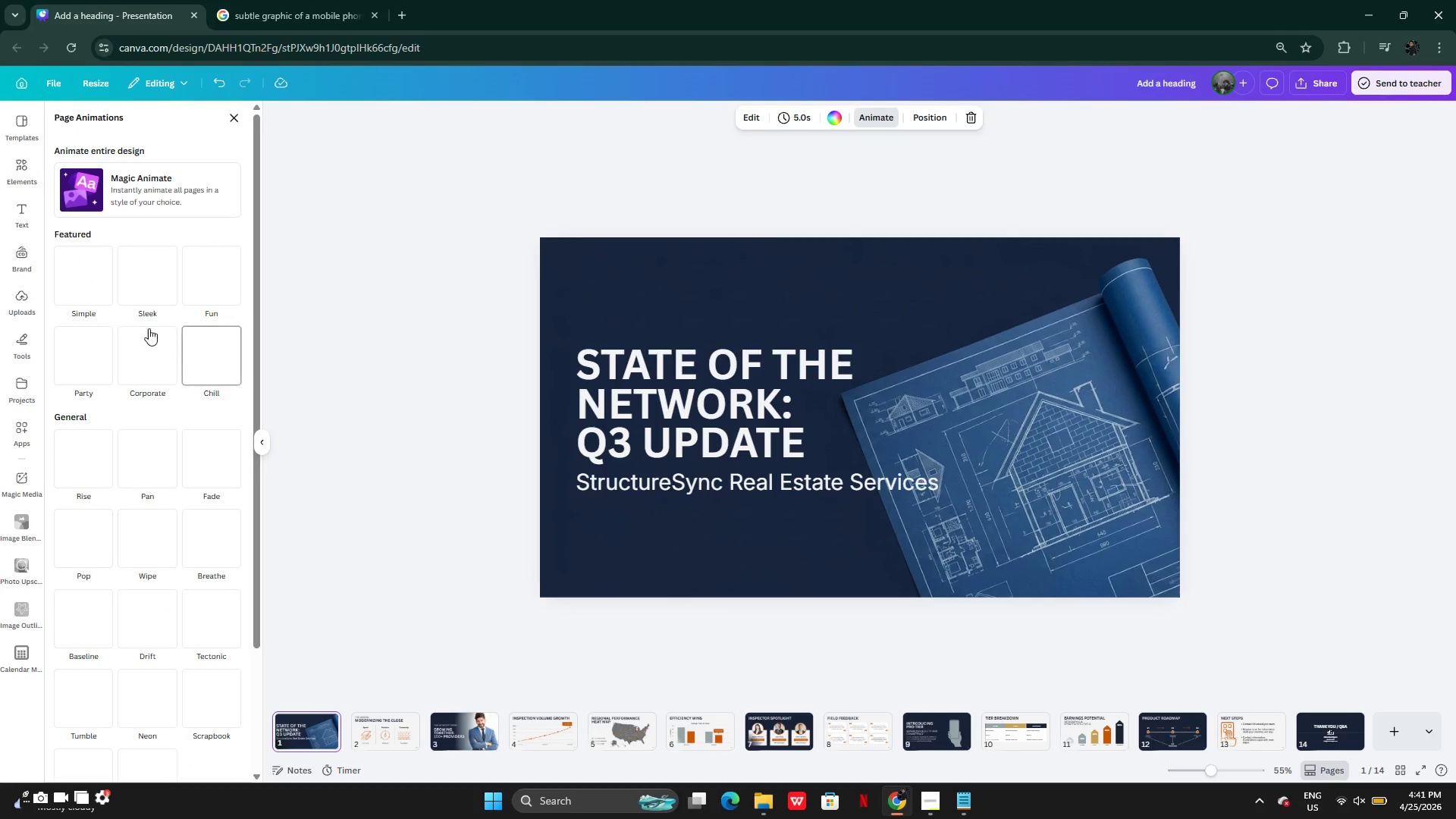 
mouse_move([120, 280])
 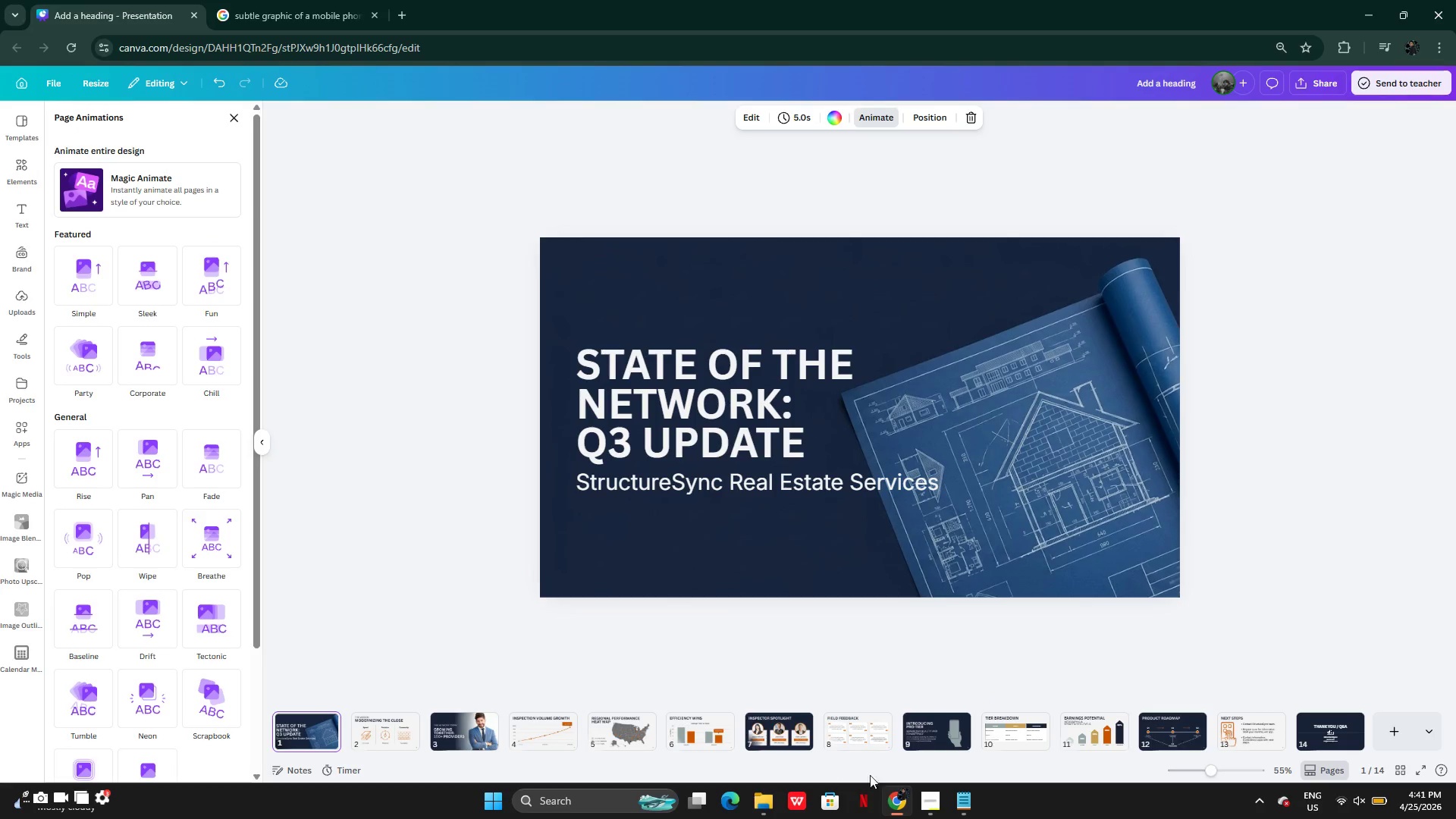 
left_click([930, 814])